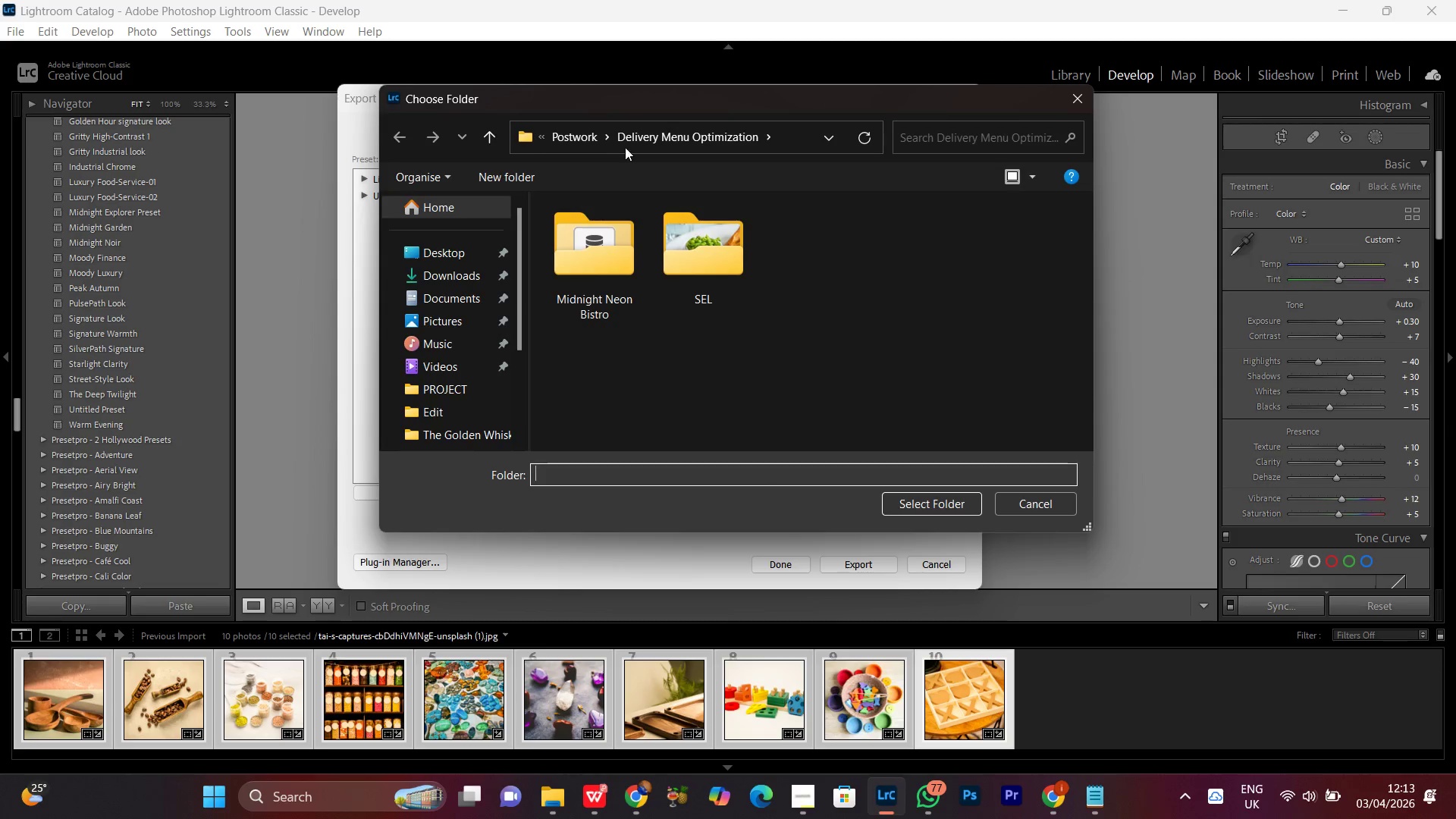 
left_click([580, 139])
 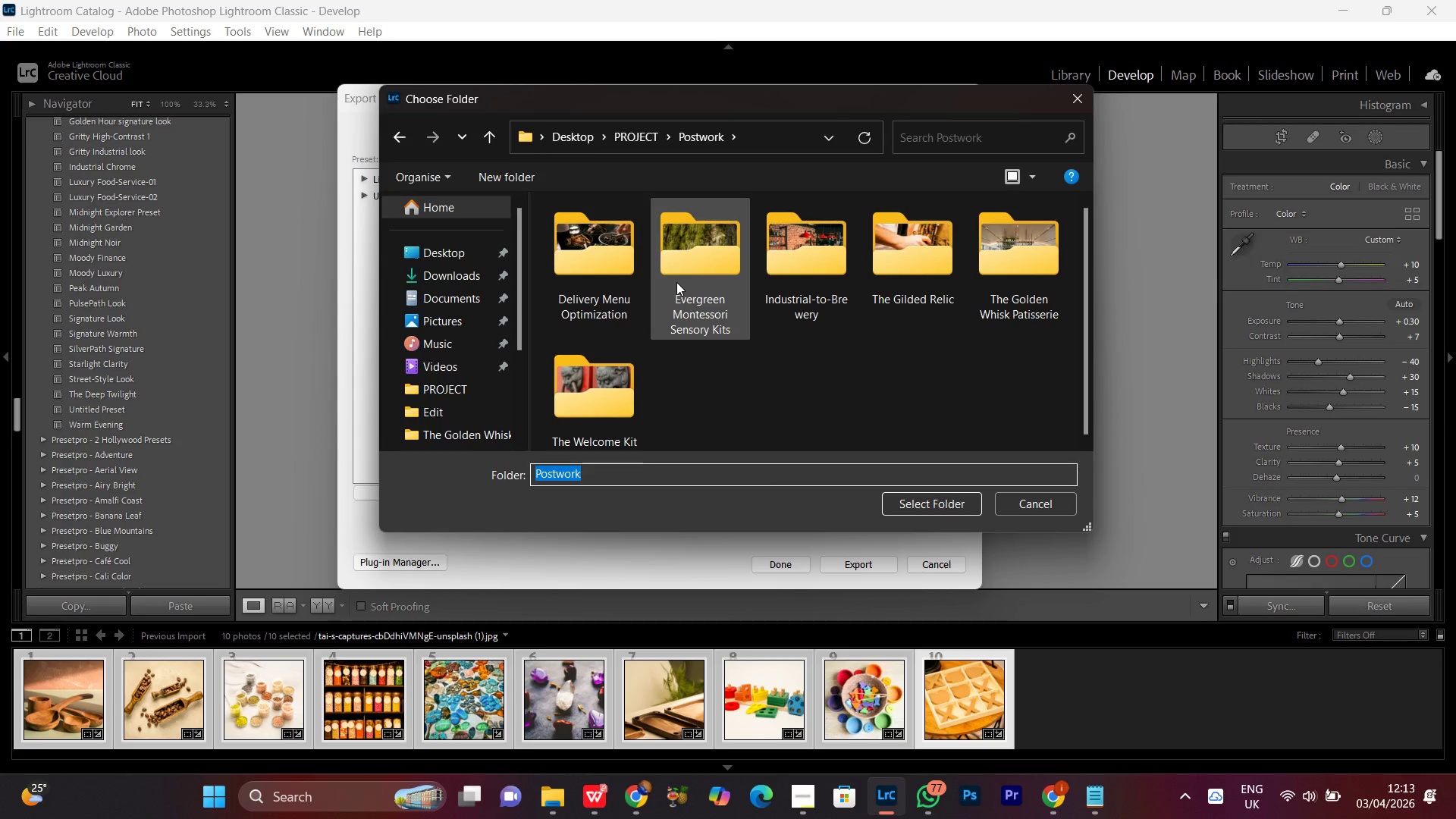 
double_click([676, 282])
 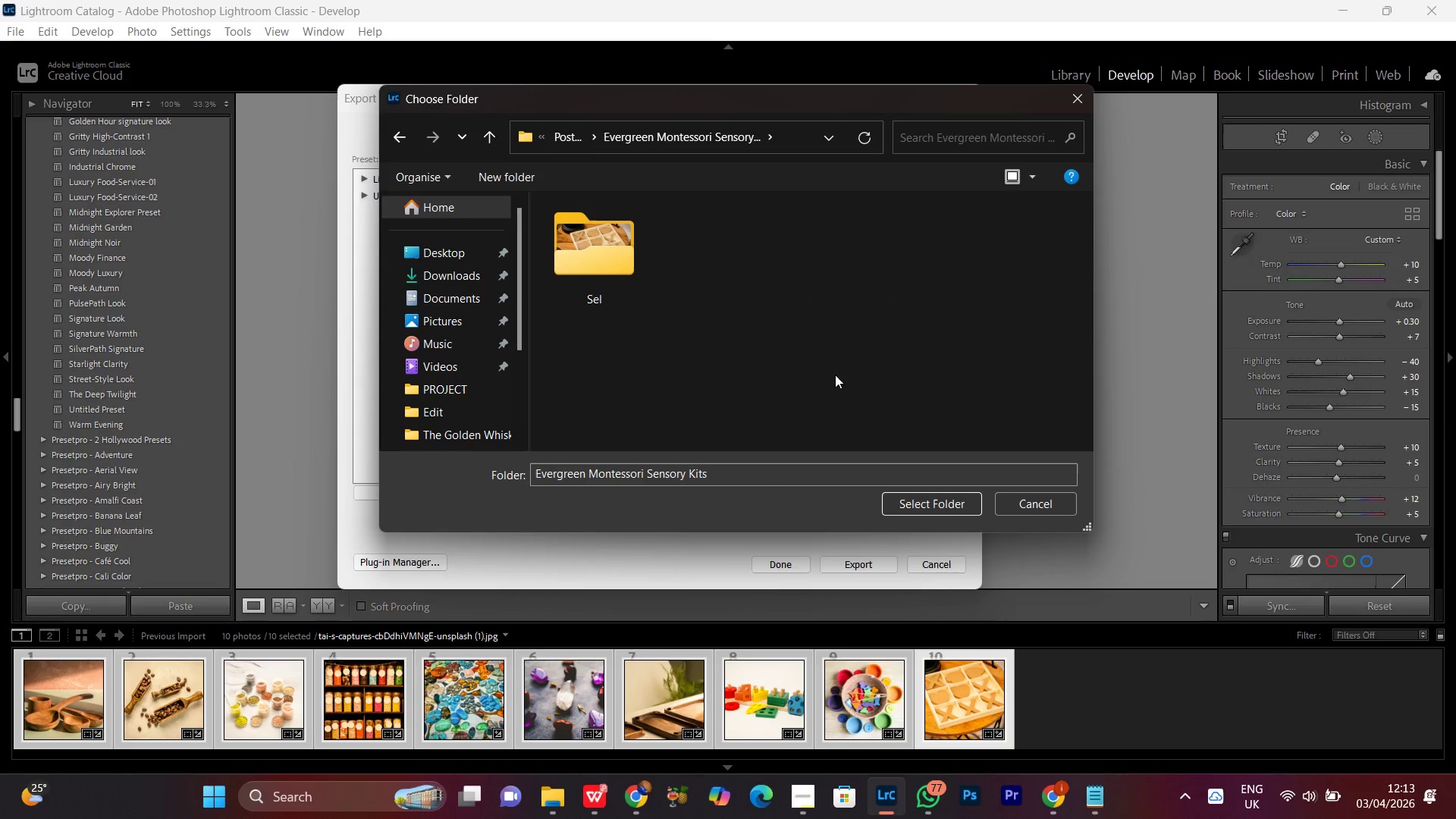 
left_click([759, 372])
 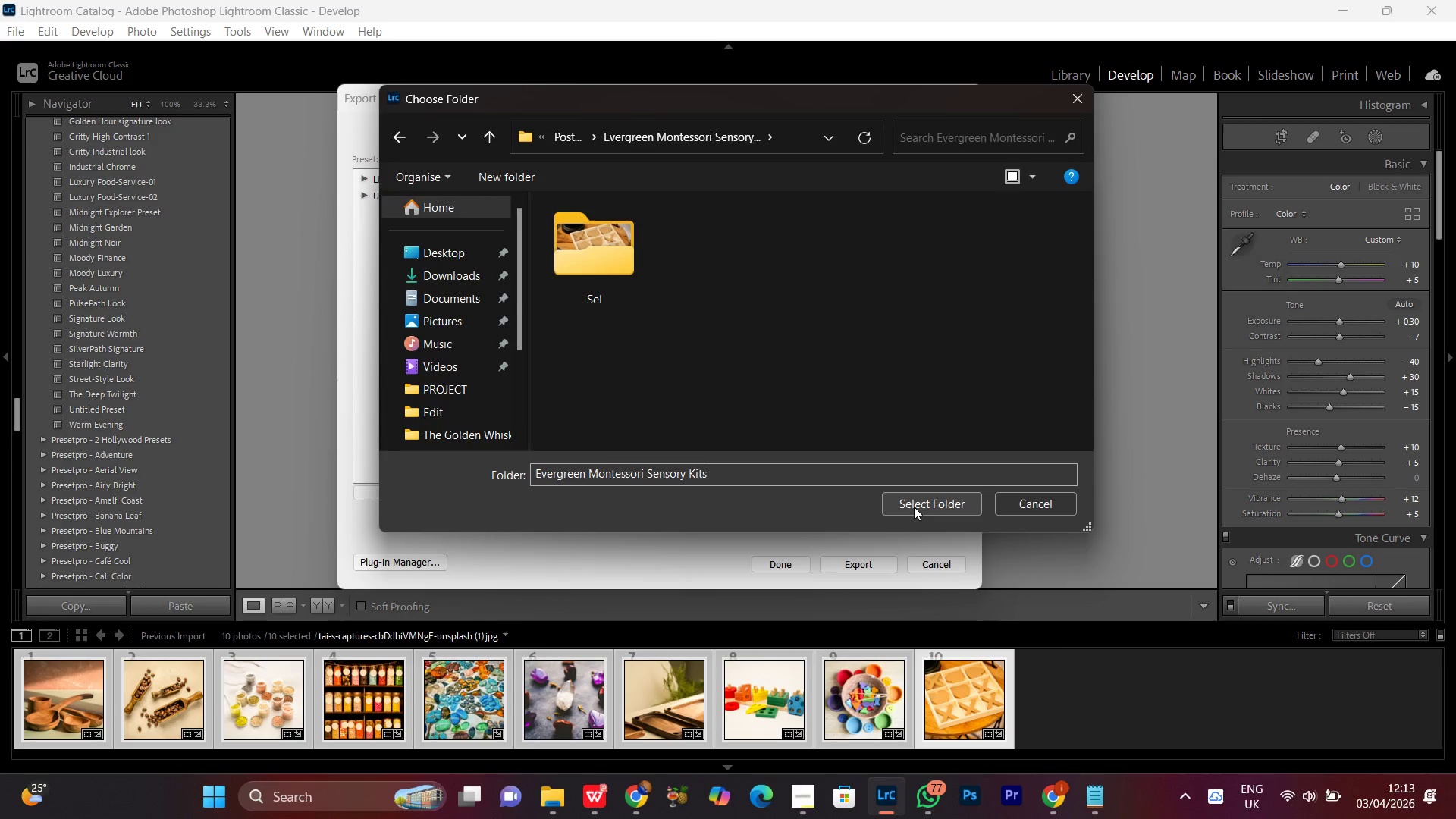 
scroll: coordinate [761, 375], scroll_direction: up, amount: 1.0